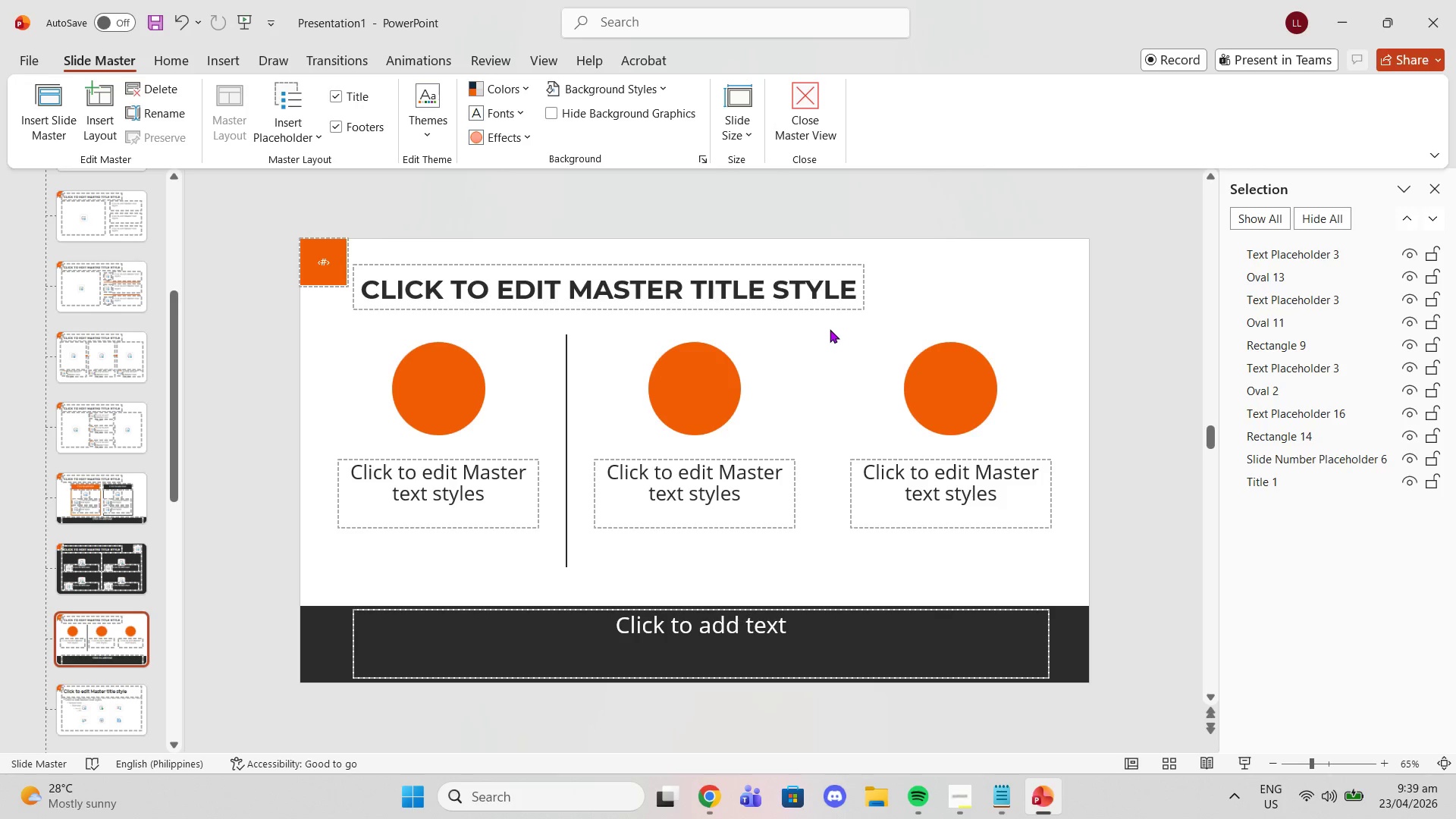 
left_click_drag(start_coordinate=[828, 322], to_coordinate=[1084, 617])
 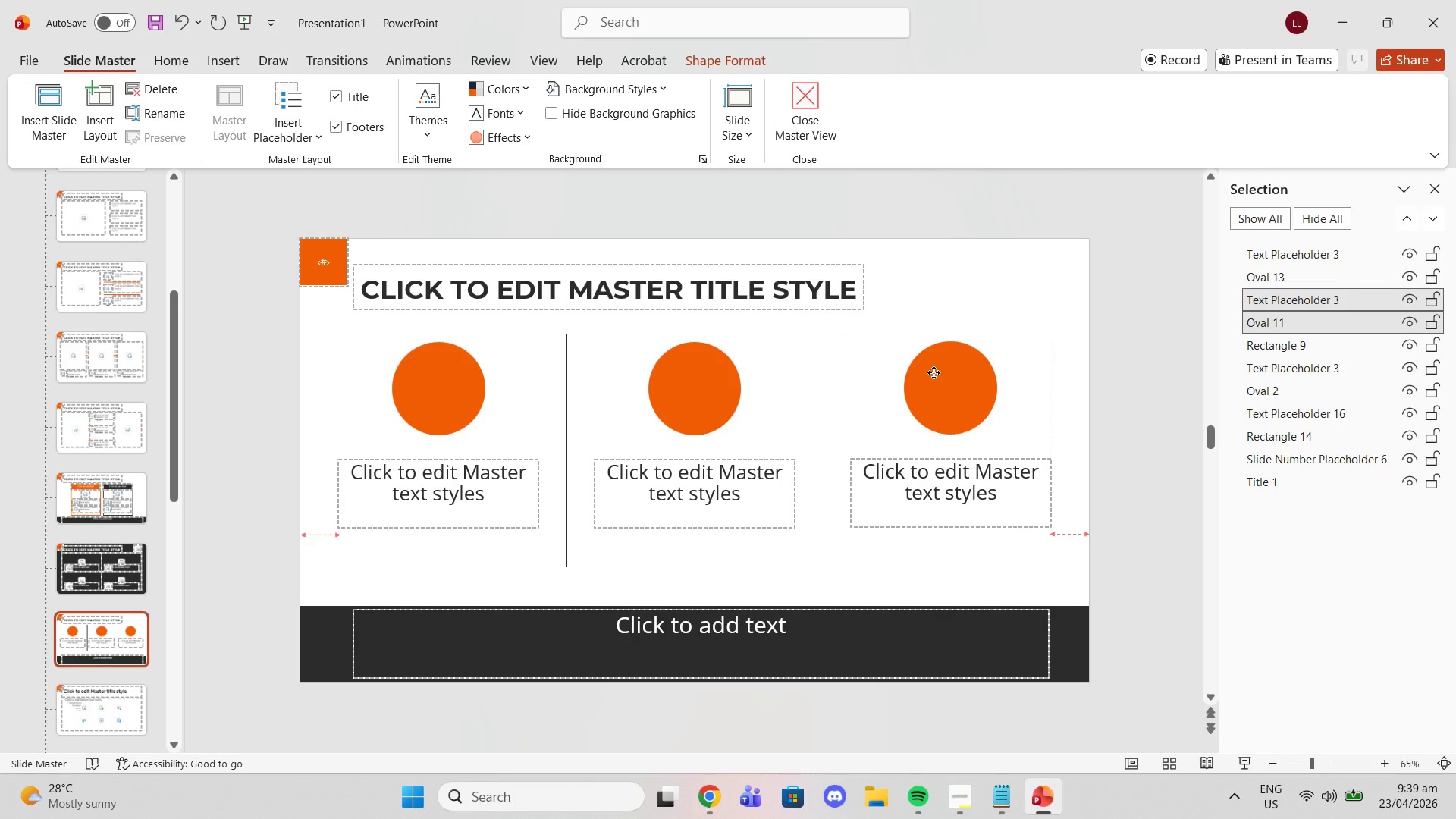 
wait(20.96)
 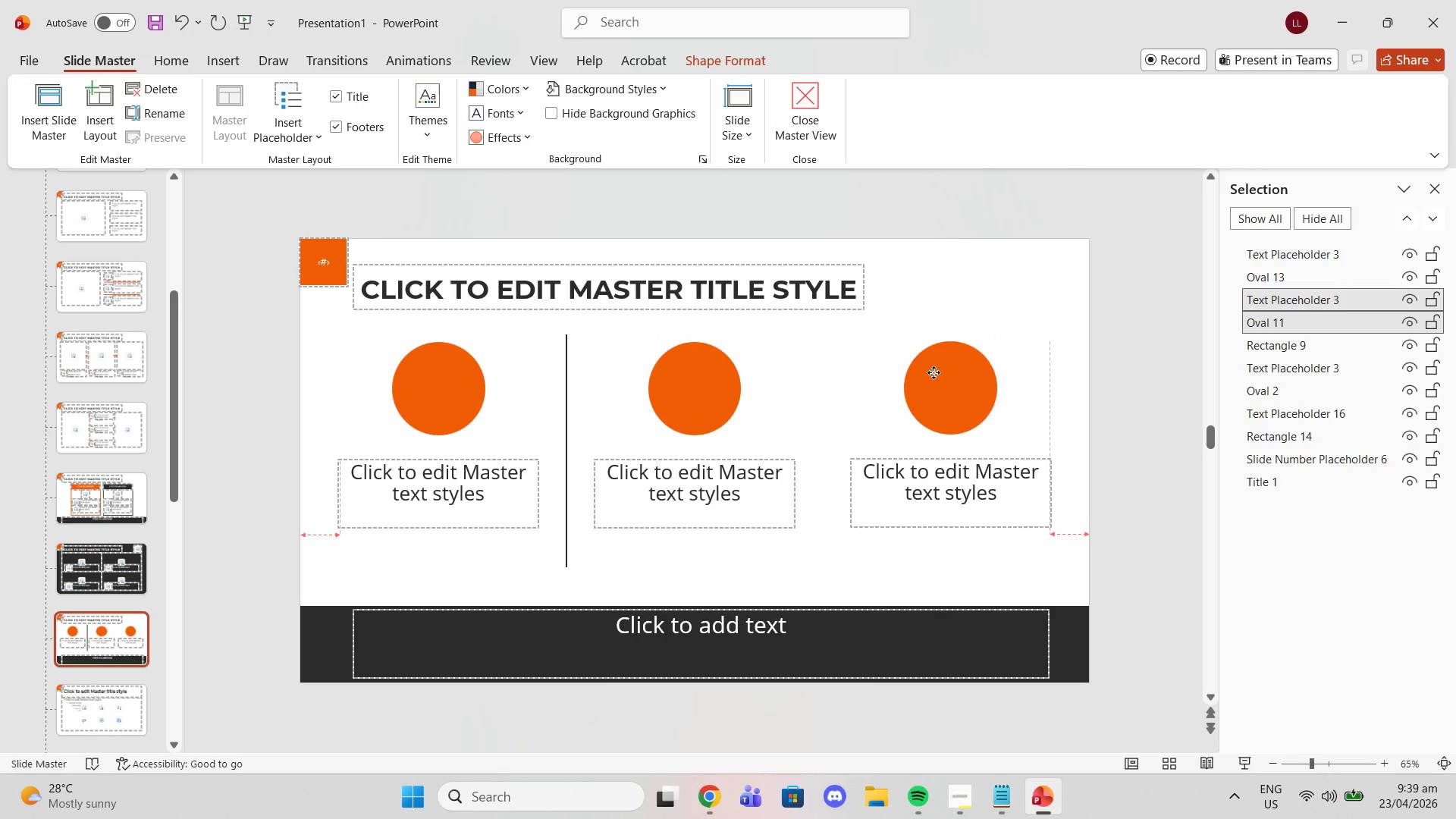 
mouse_move([1412, 831])